 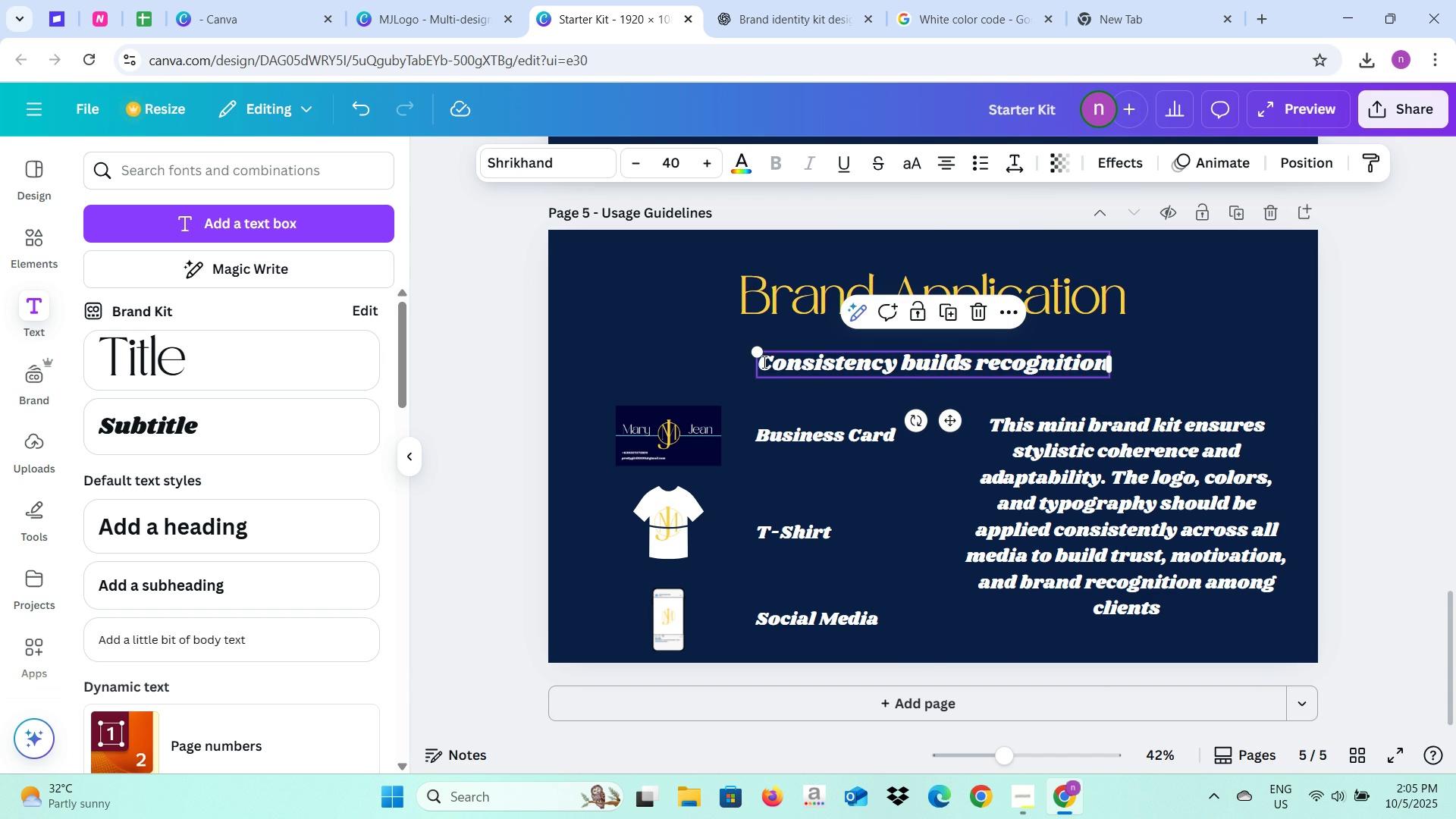 
left_click([763, 362])
 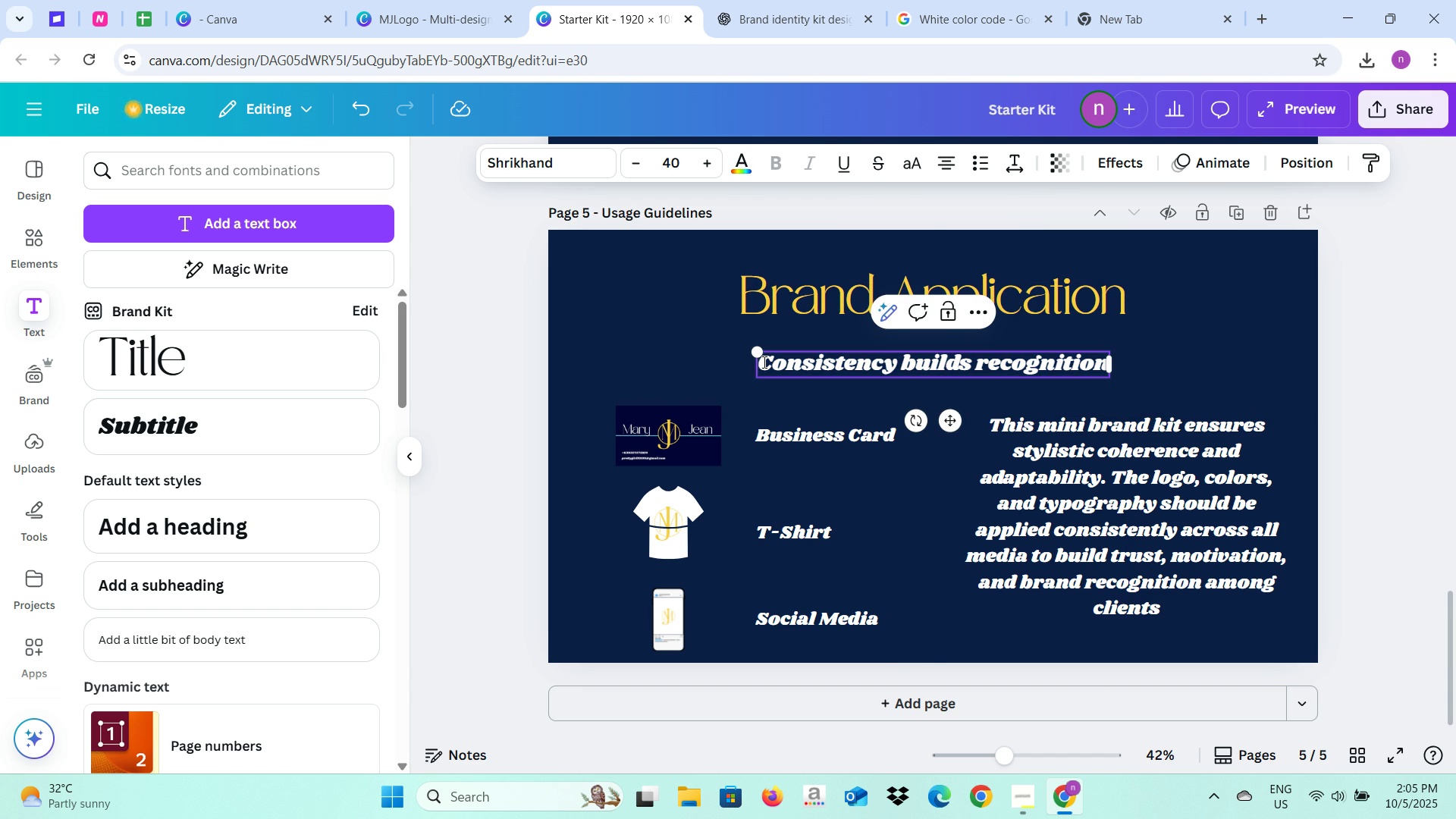 
key(Shift+ShiftRight)
 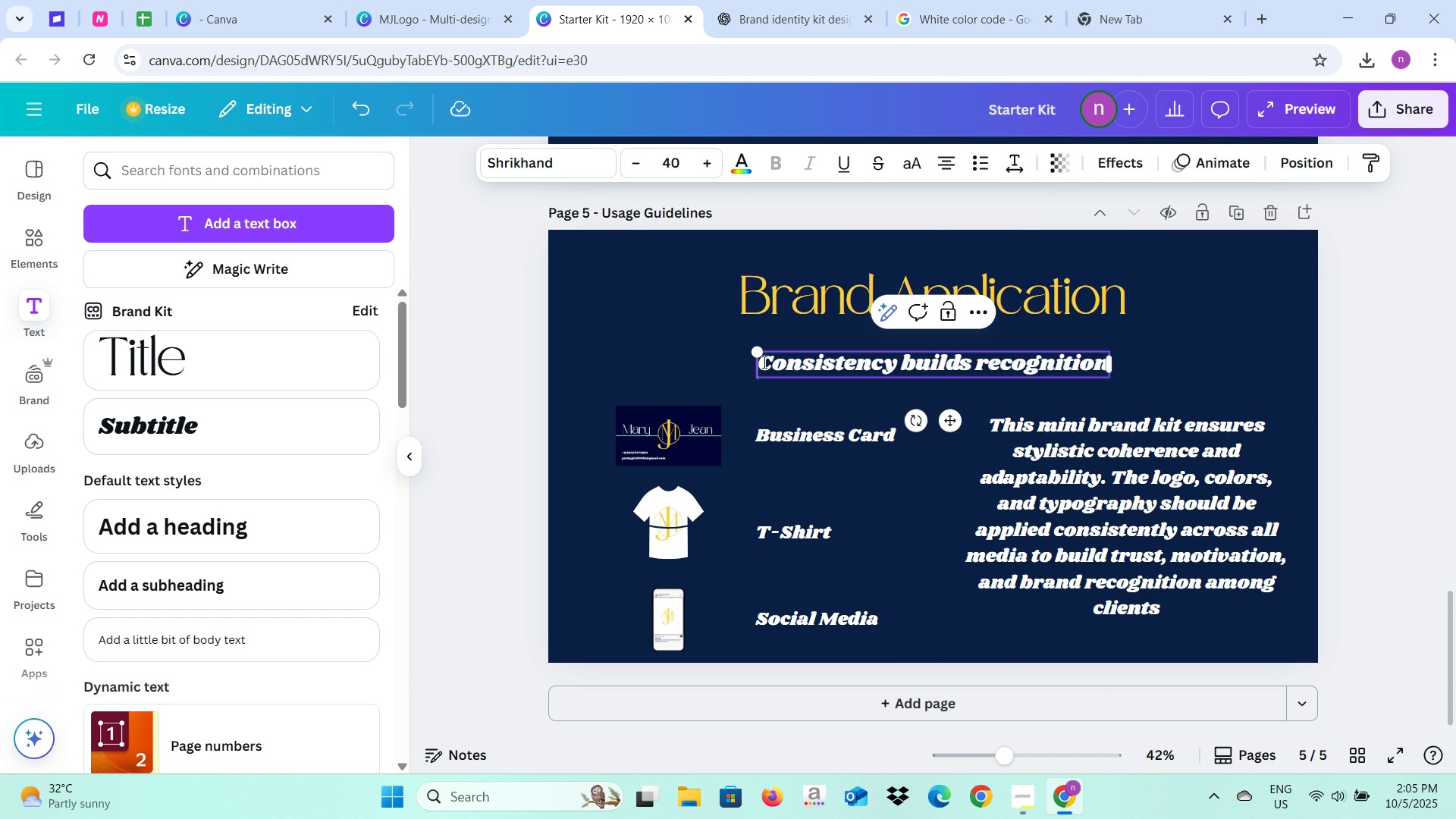 
key(Shift+Quote)
 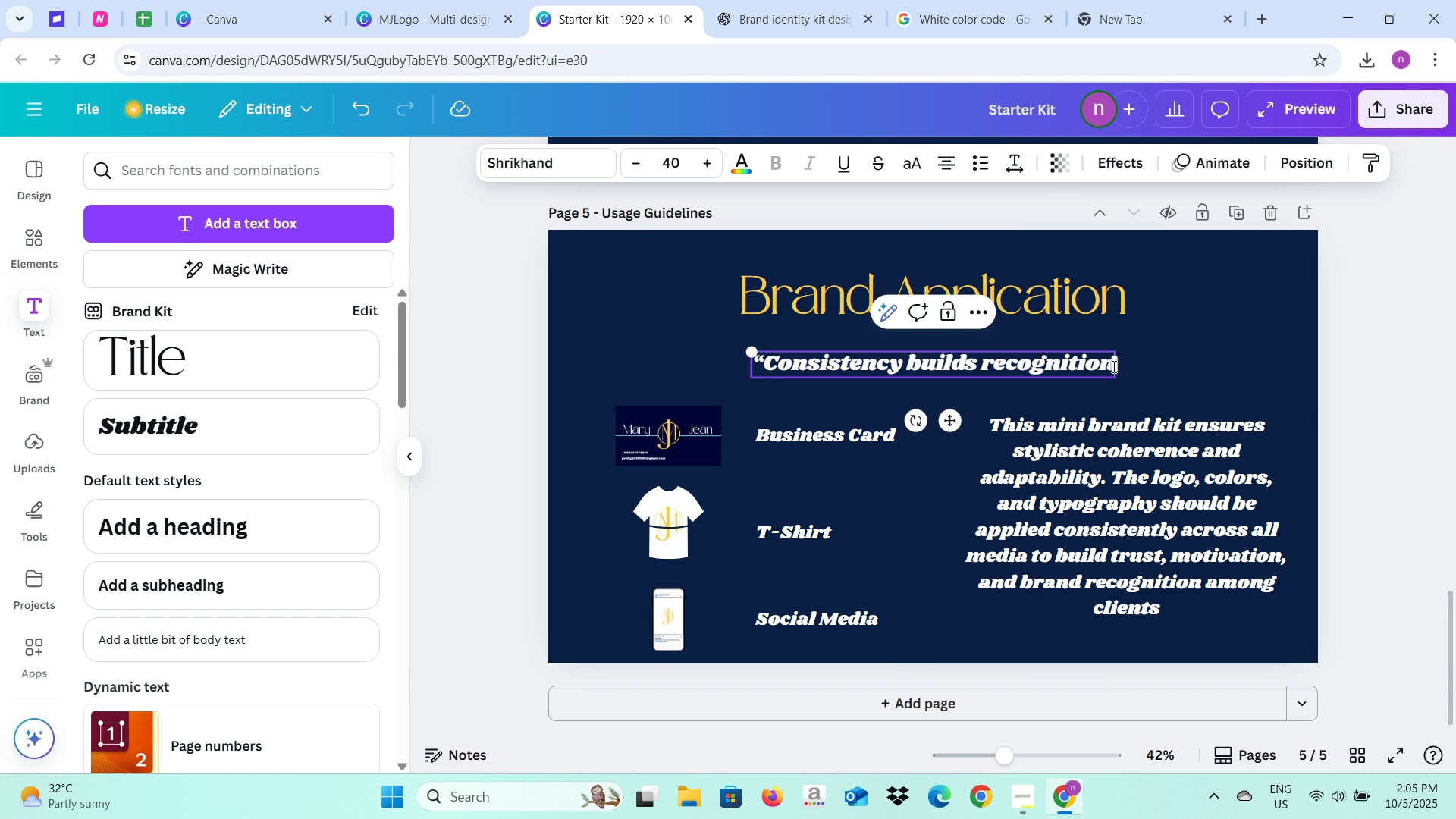 
left_click([1112, 366])